 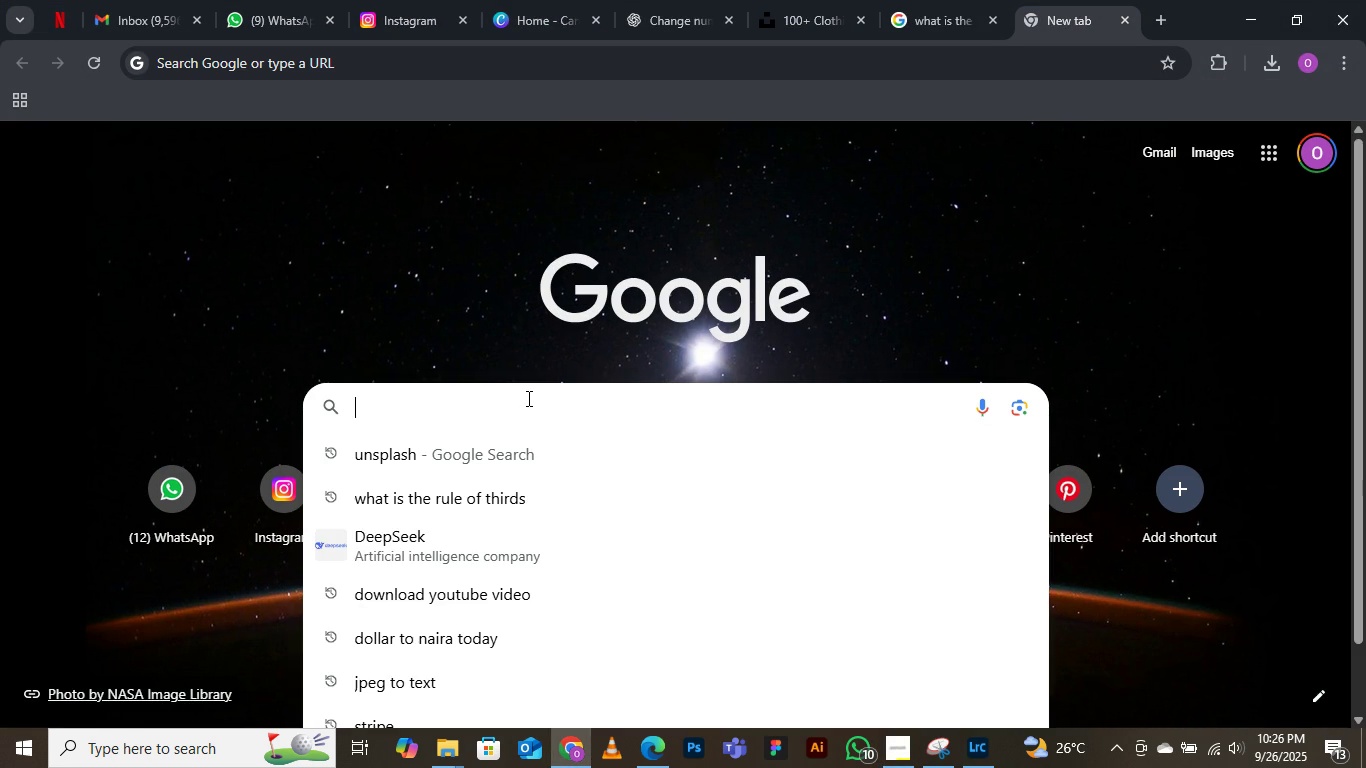 
type(google drive)
 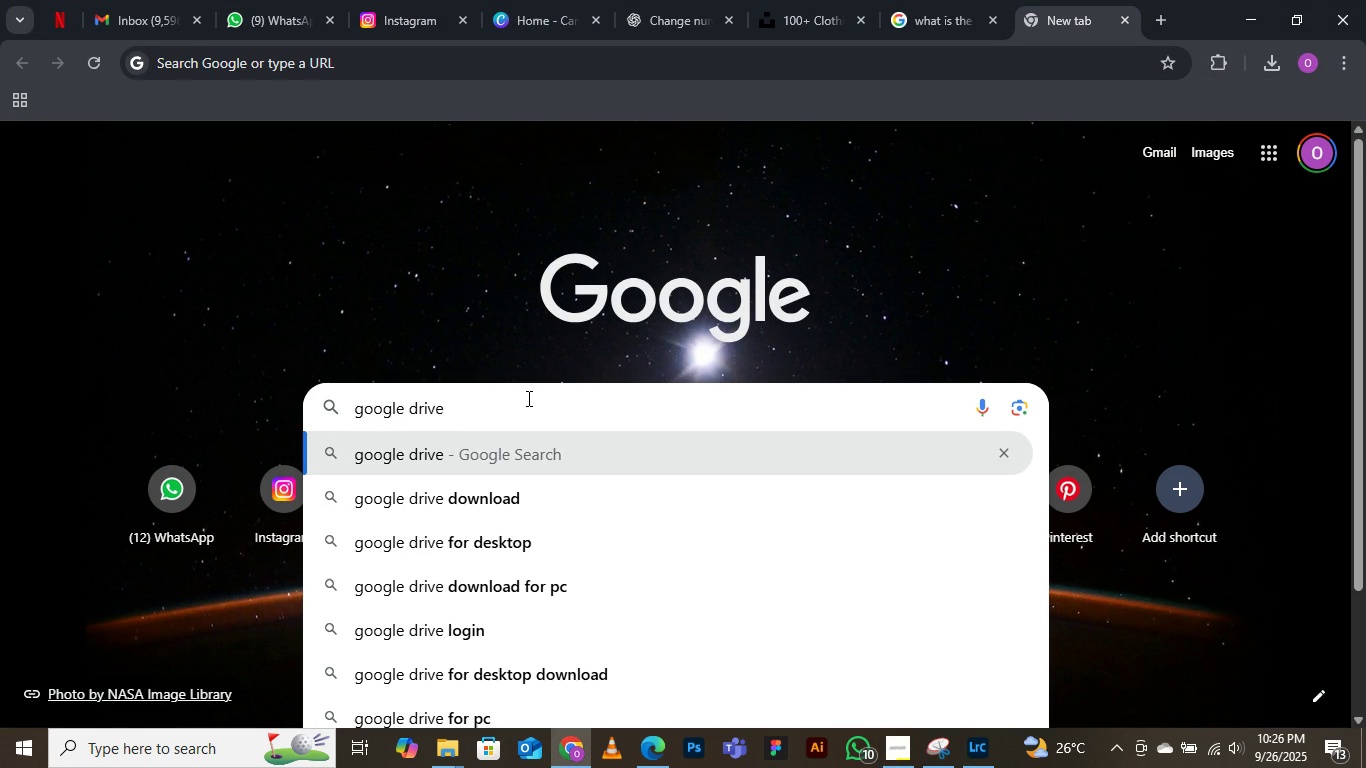 
key(Enter)
 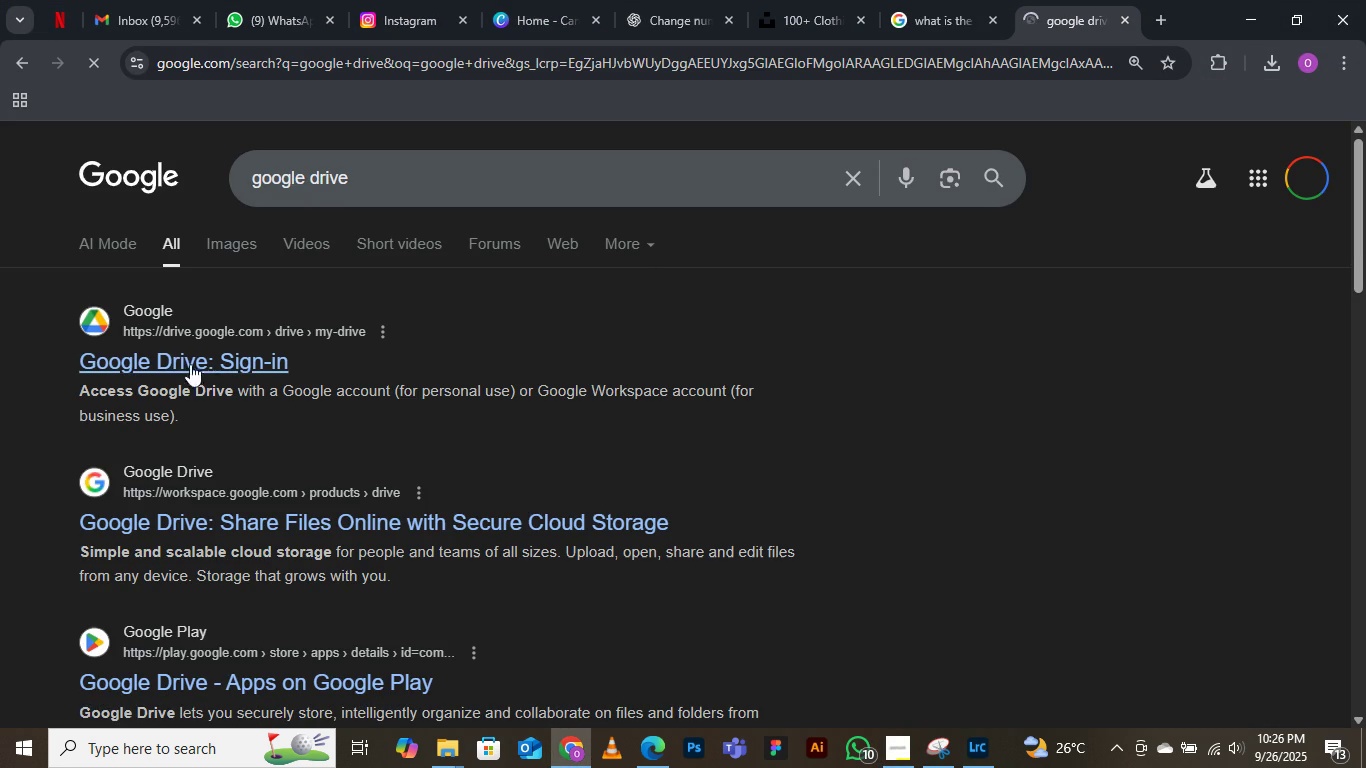 
left_click([176, 373])
 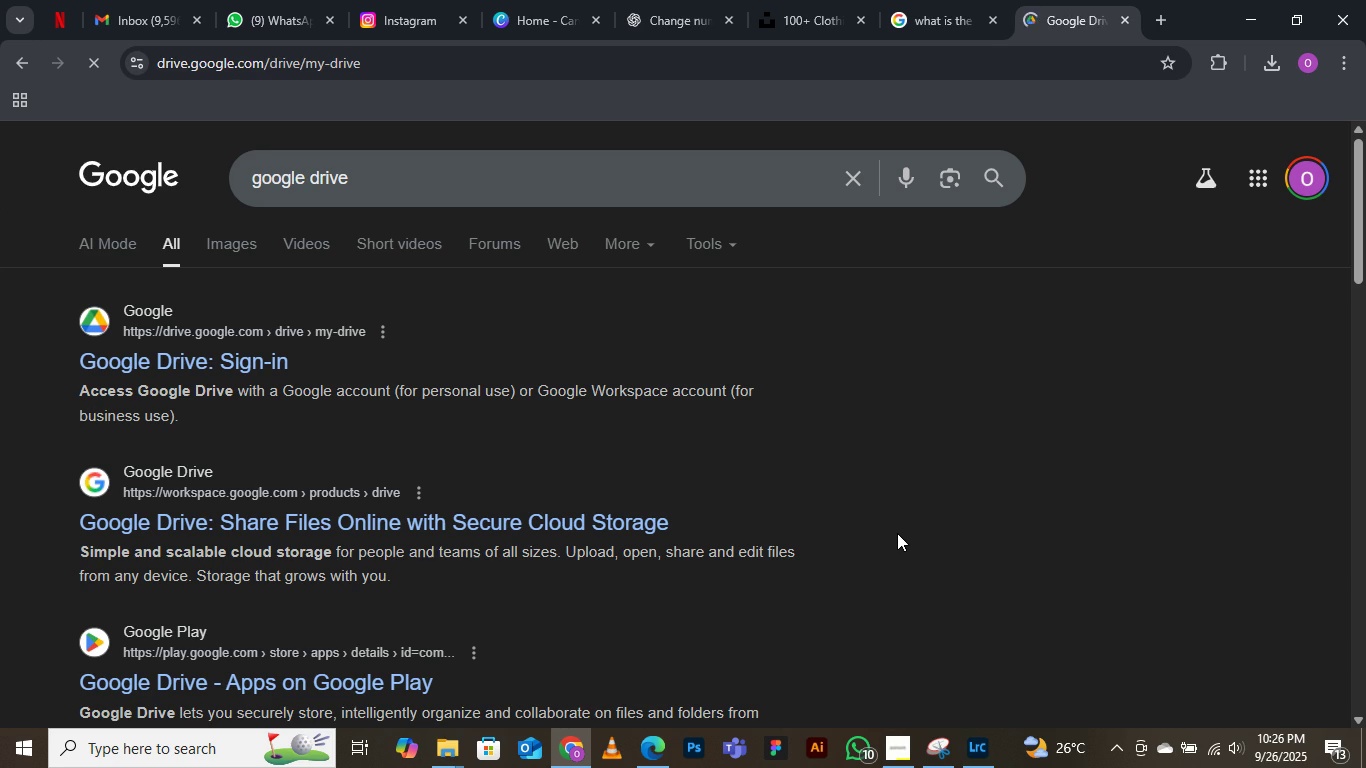 
scroll: coordinate [1070, 531], scroll_direction: down, amount: 9.0
 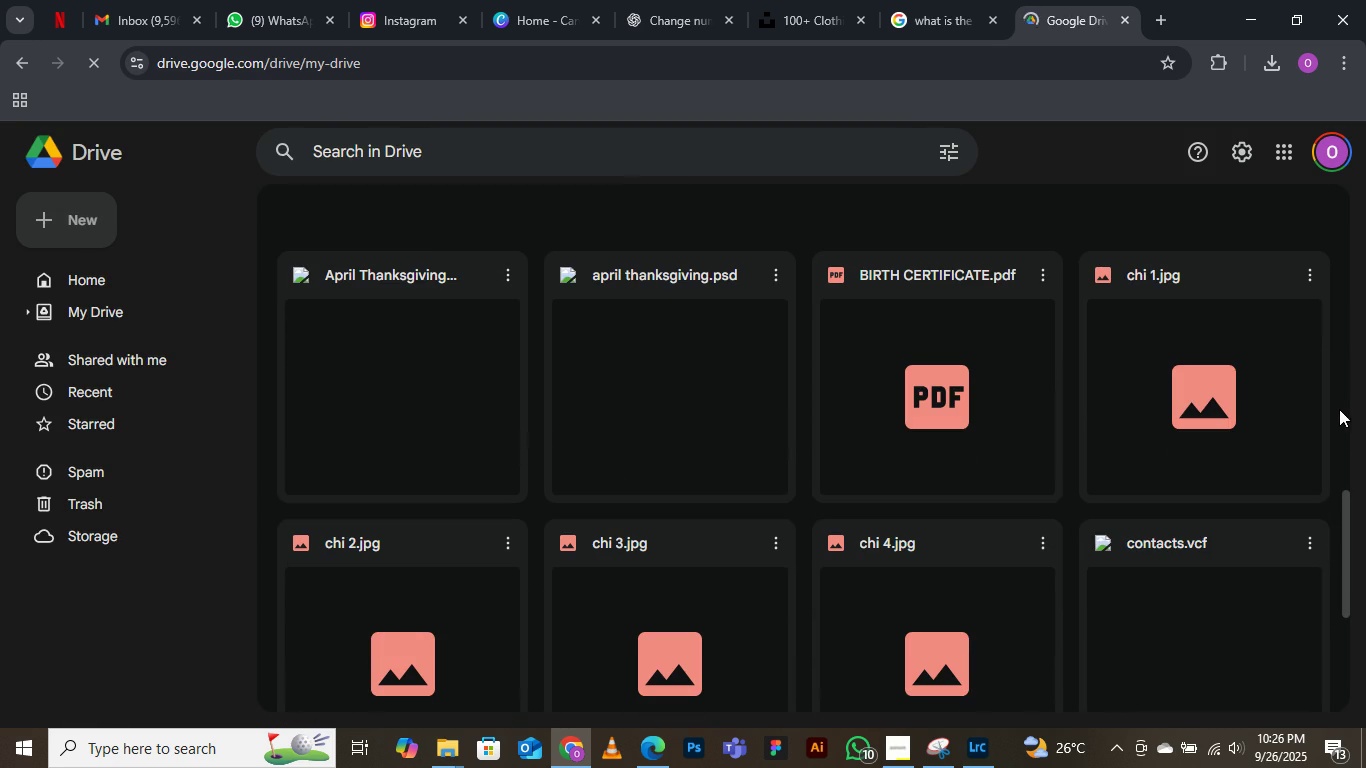 
right_click([1337, 402])
 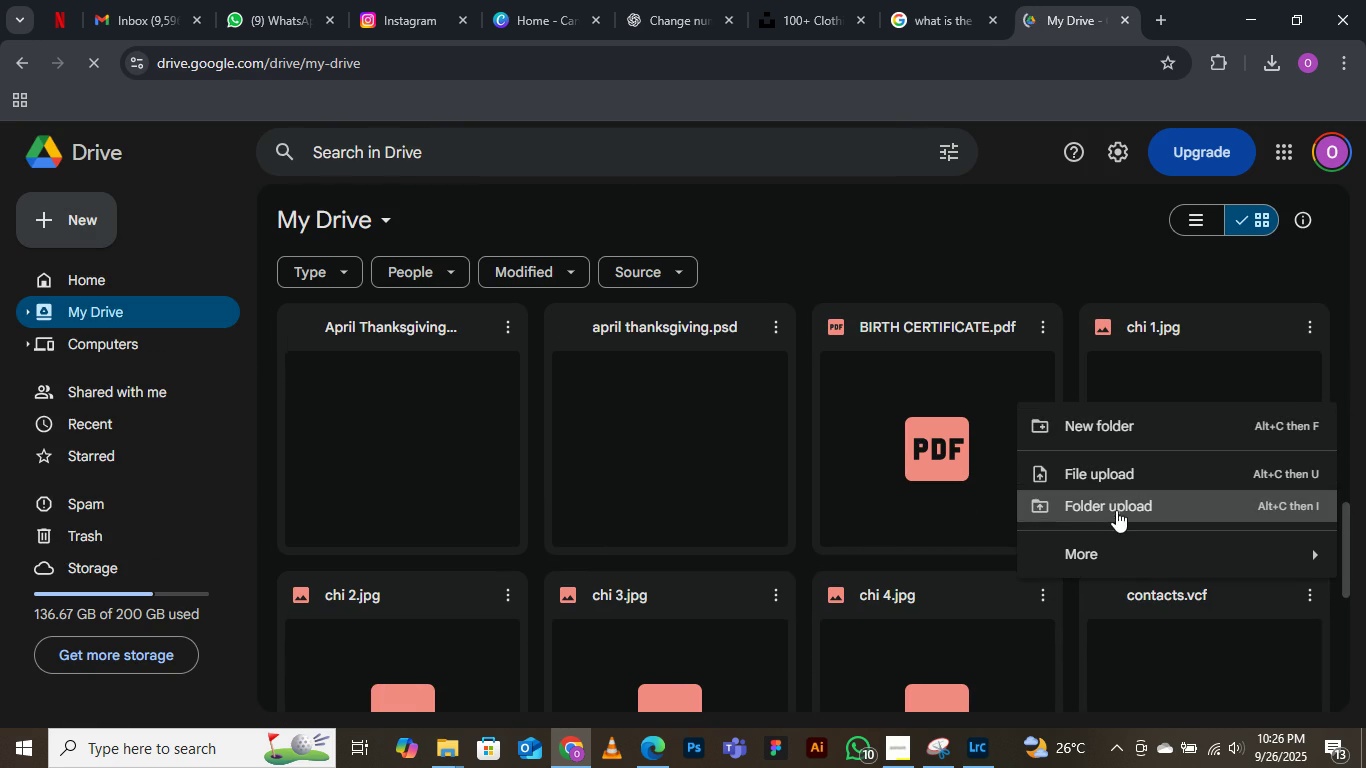 
left_click([1108, 418])
 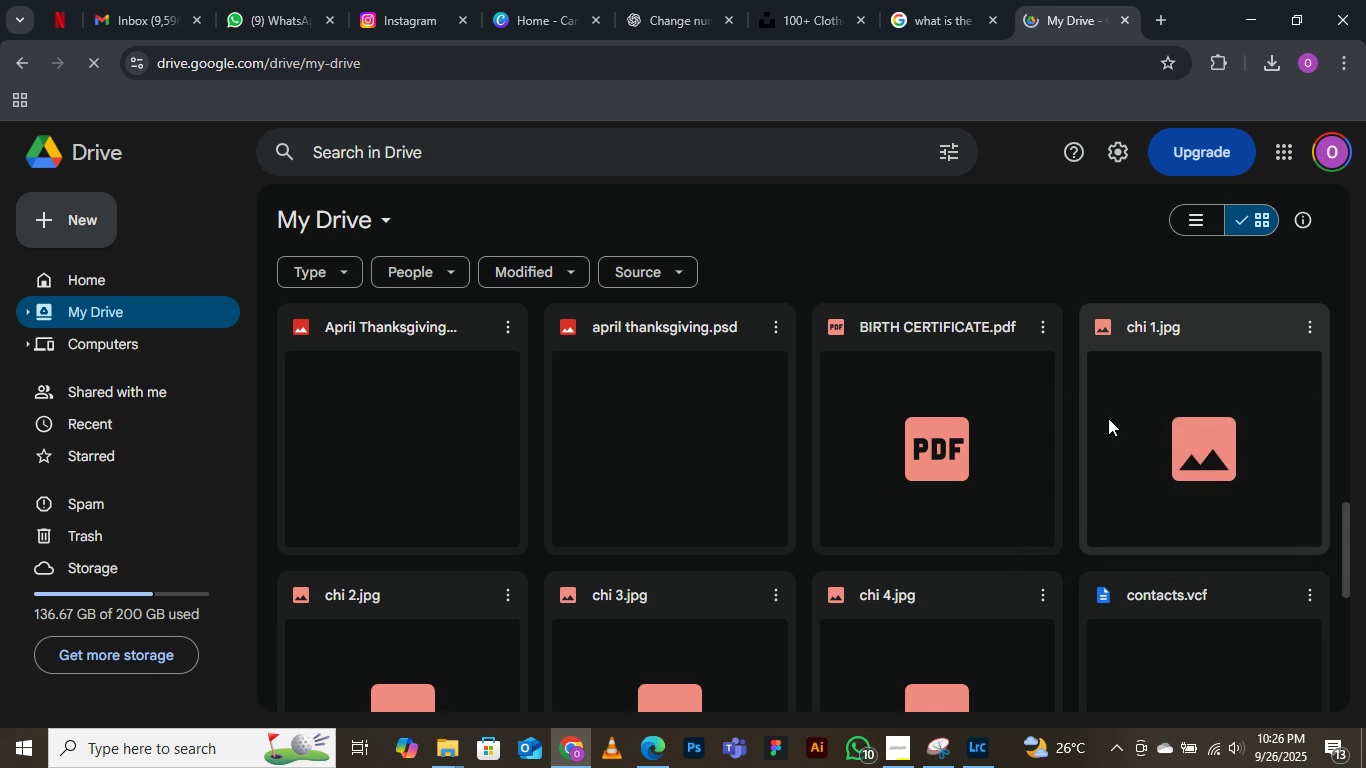 
type(AuAuto Crop Images Edit Zip Files)
 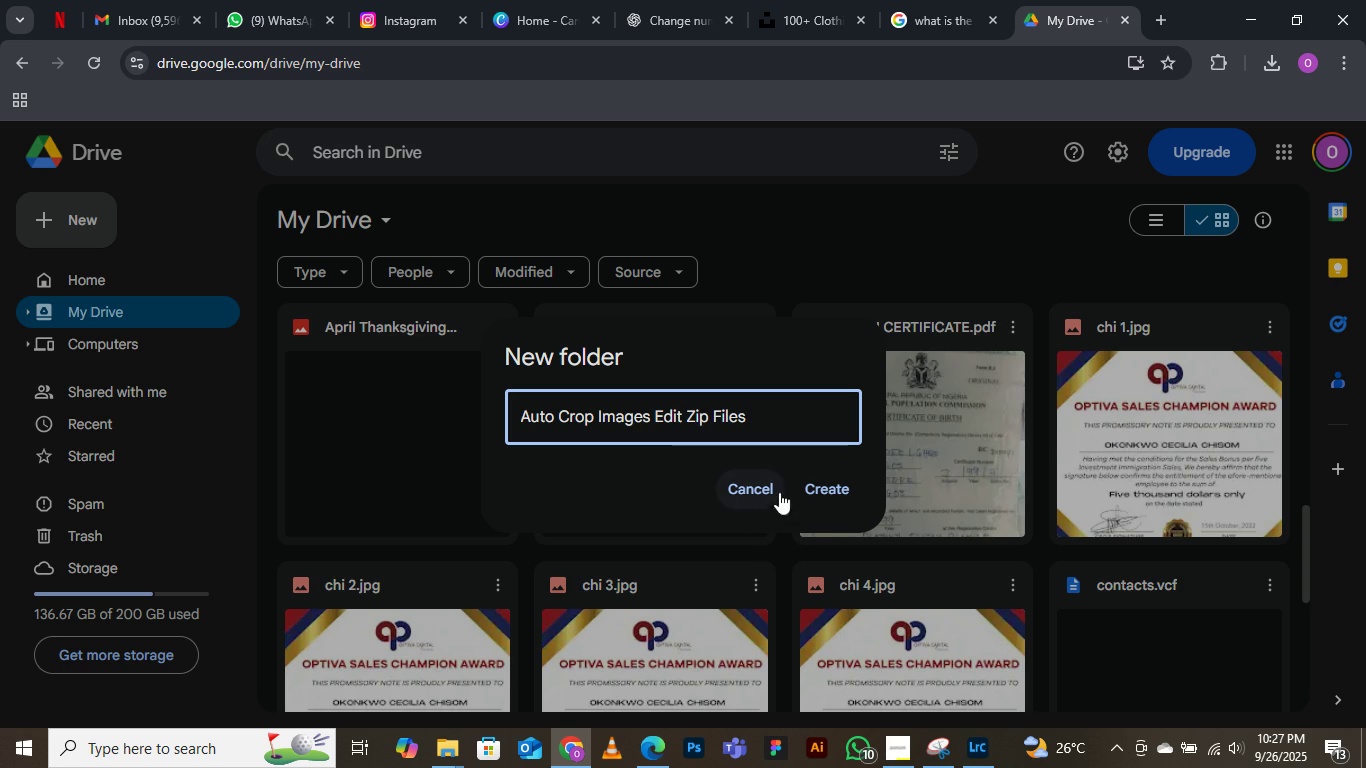 
left_click([833, 484])
 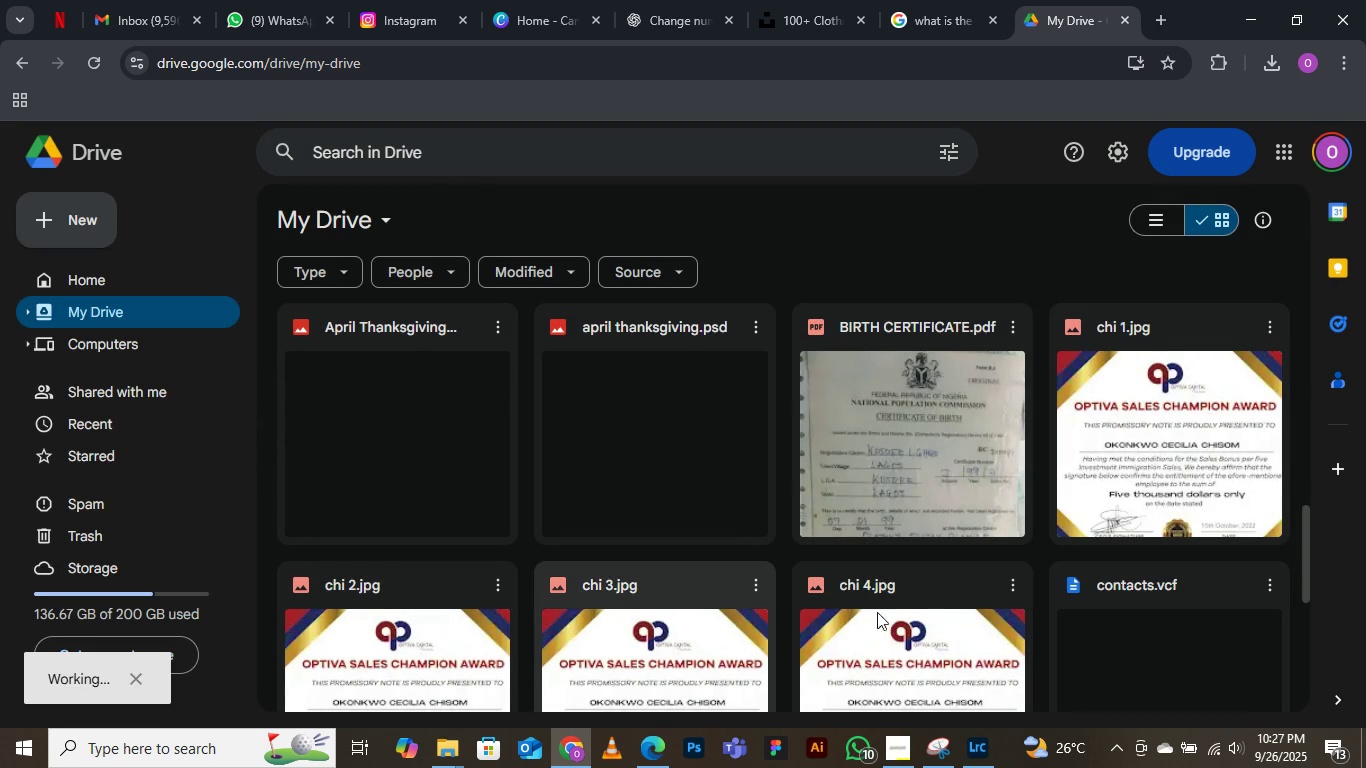 
scroll: coordinate [1069, 545], scroll_direction: up, amount: 3.0
 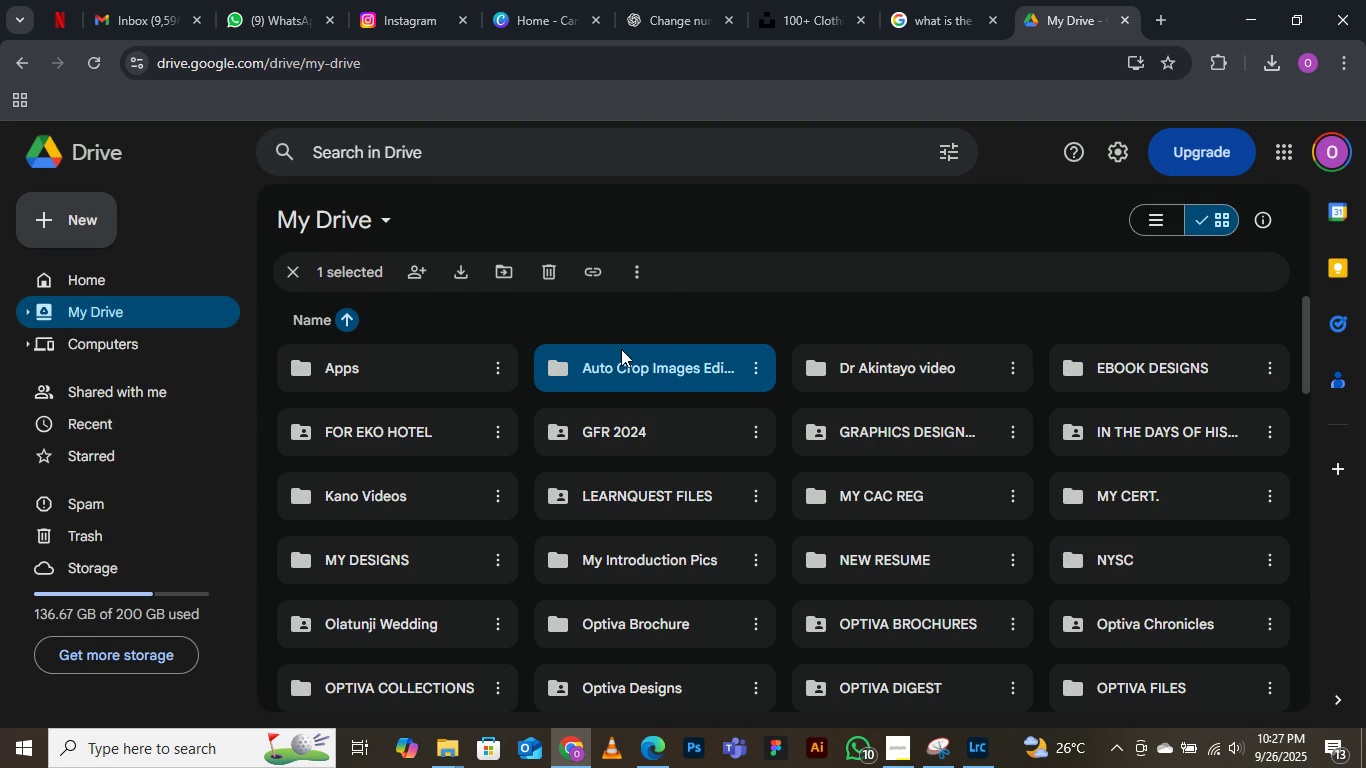 
double_click([620, 349])
 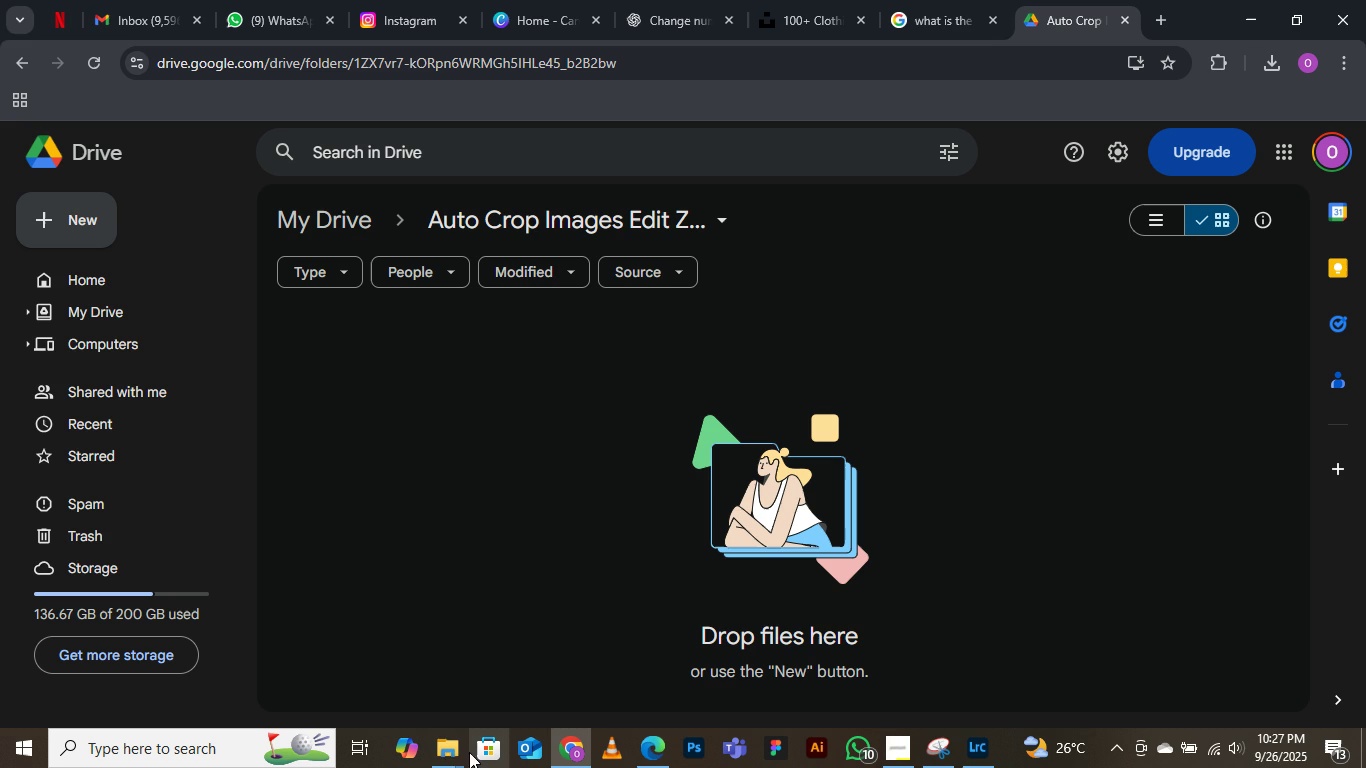 
left_click([446, 759])
 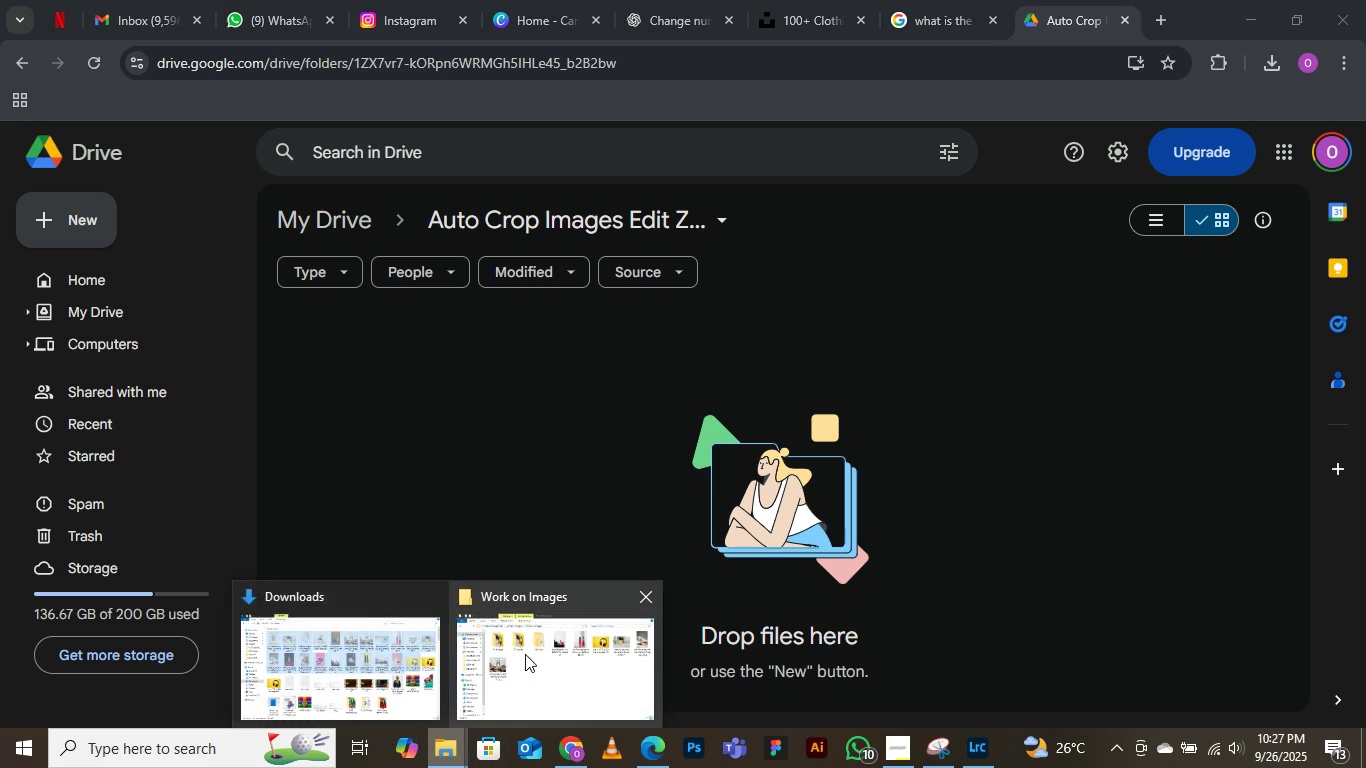 
left_click([532, 653])
 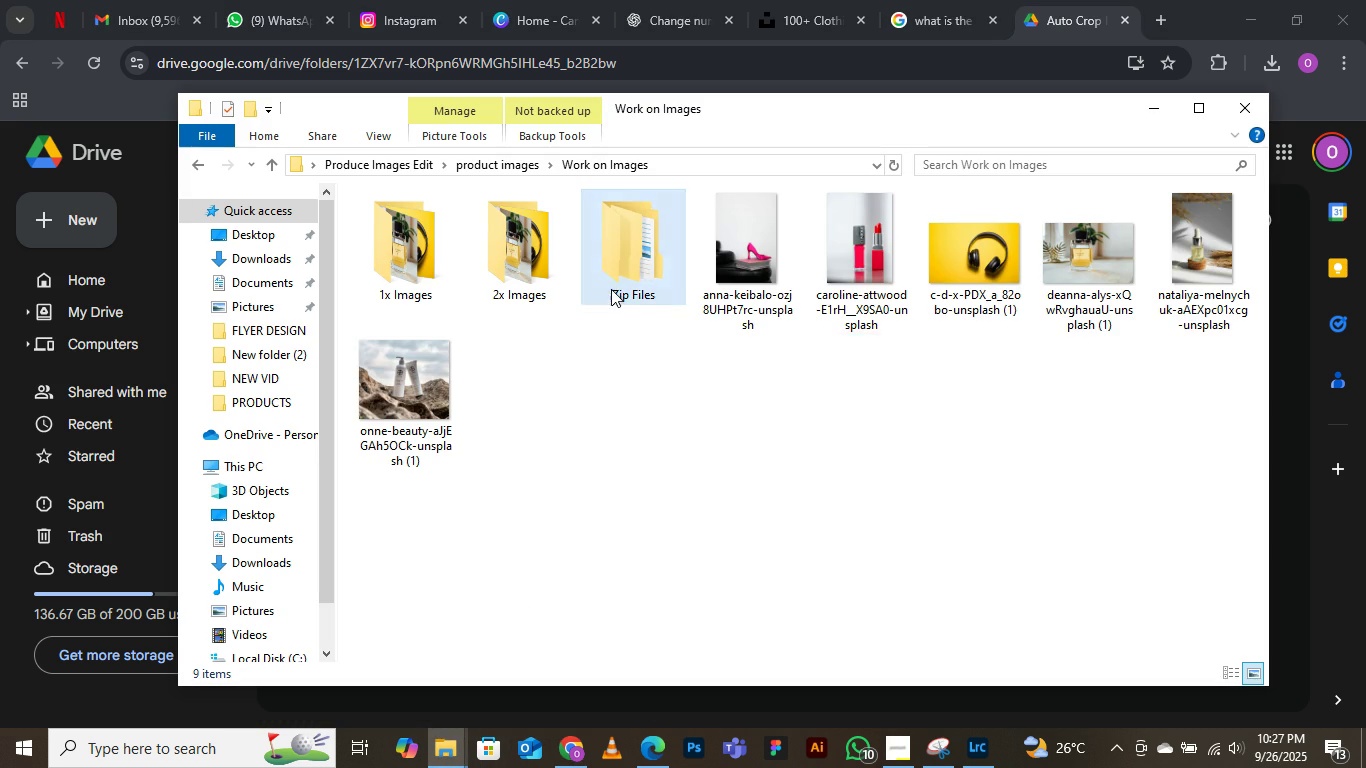 
double_click([611, 289])
 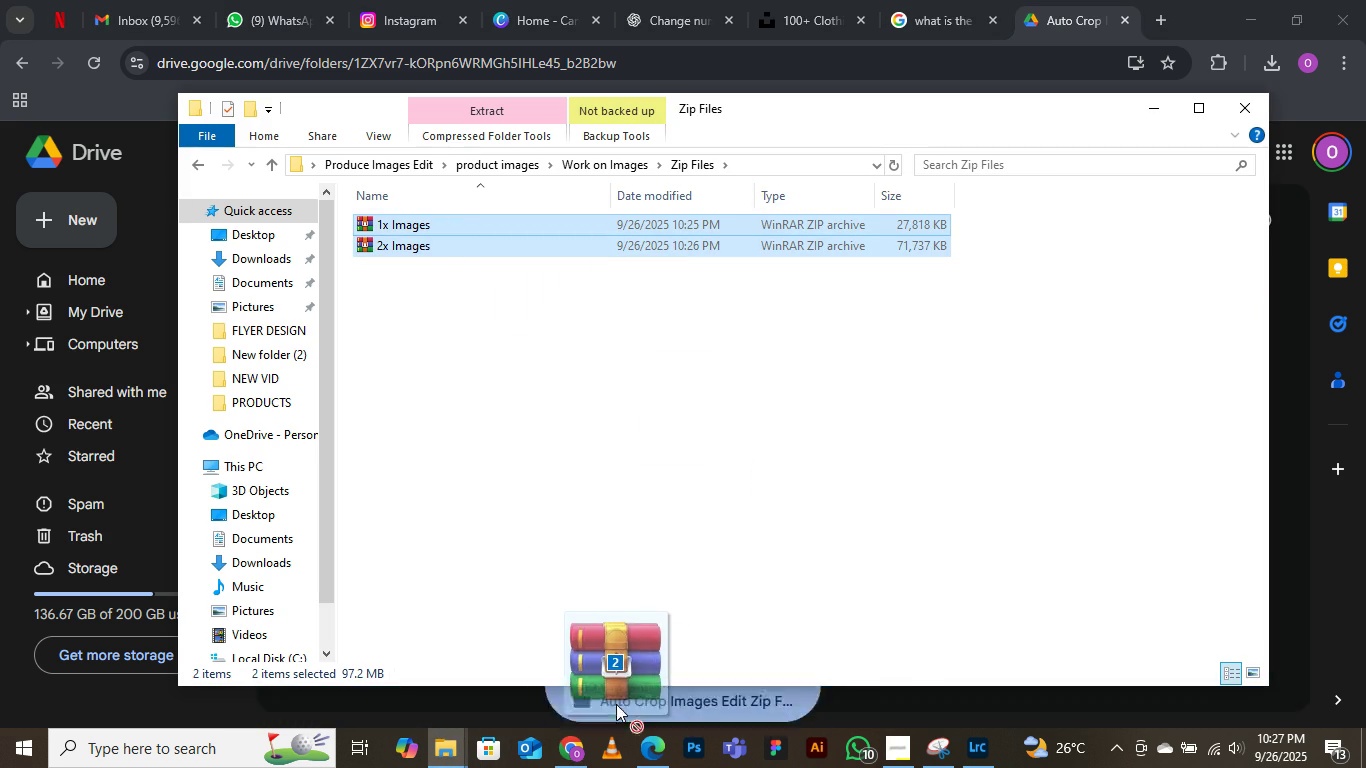 
wait(9.8)
 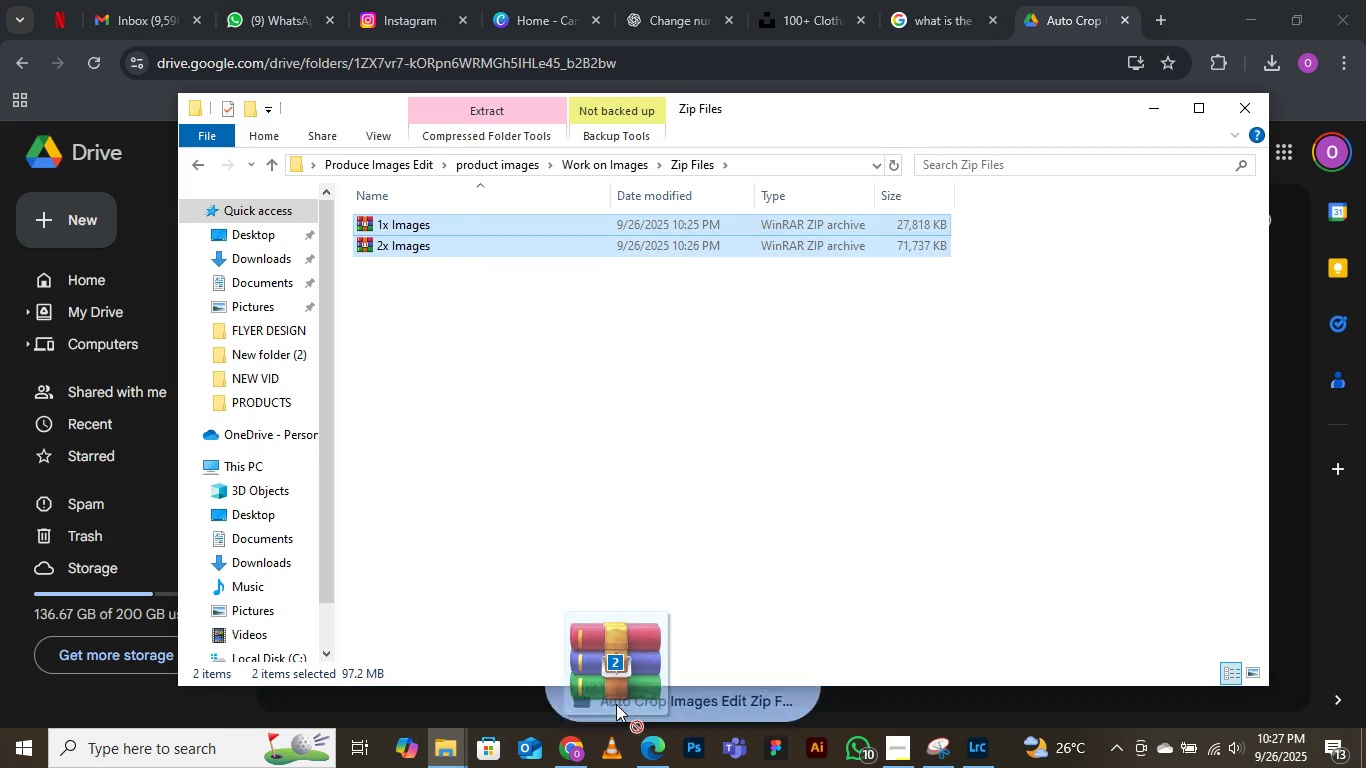 
left_click([715, 207])
 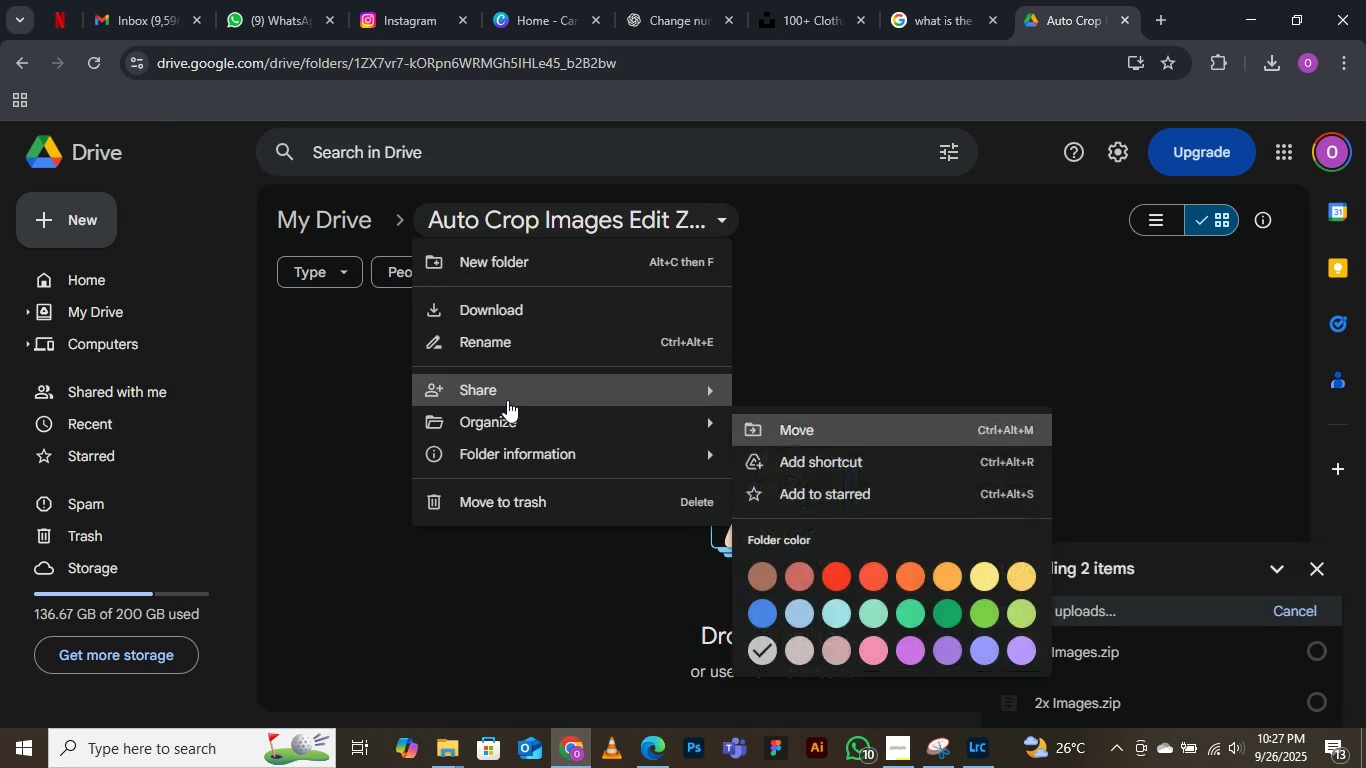 
left_click([507, 400])
 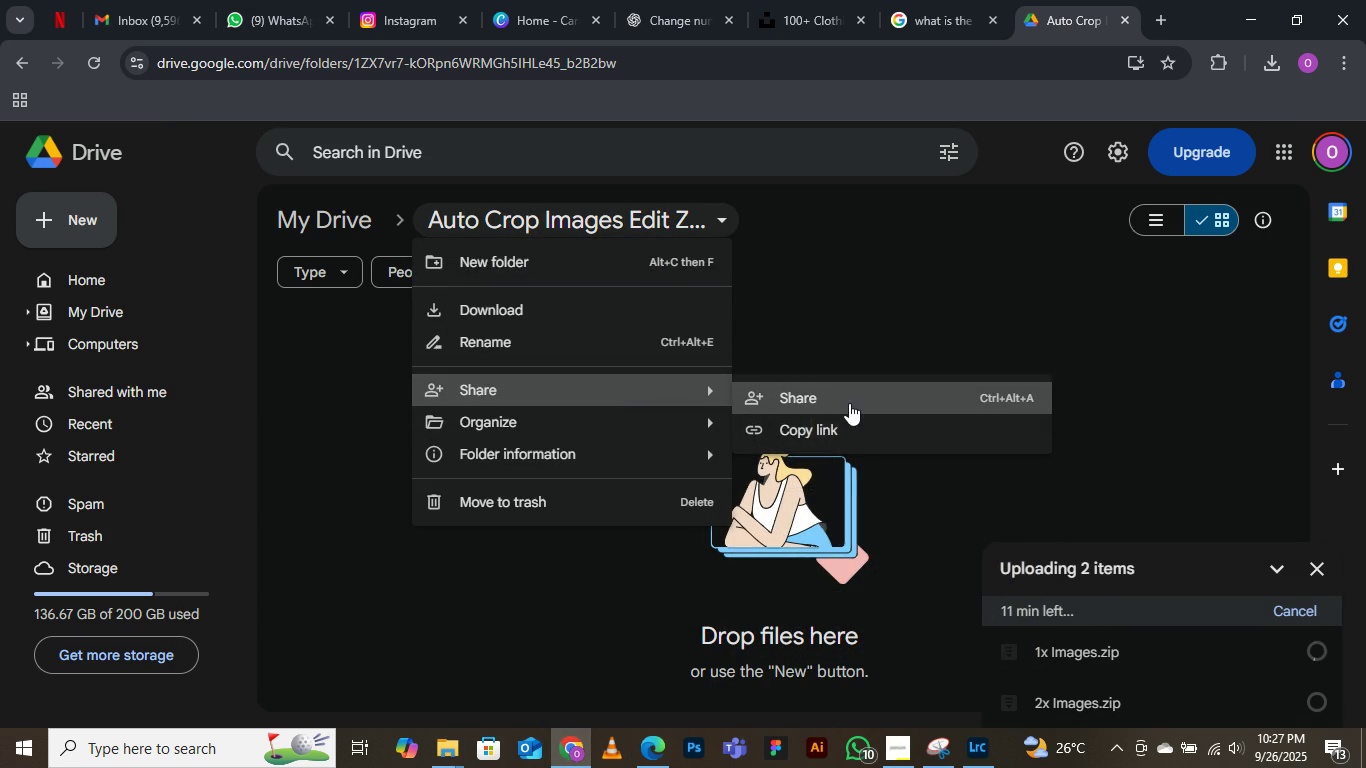 
left_click([849, 403])
 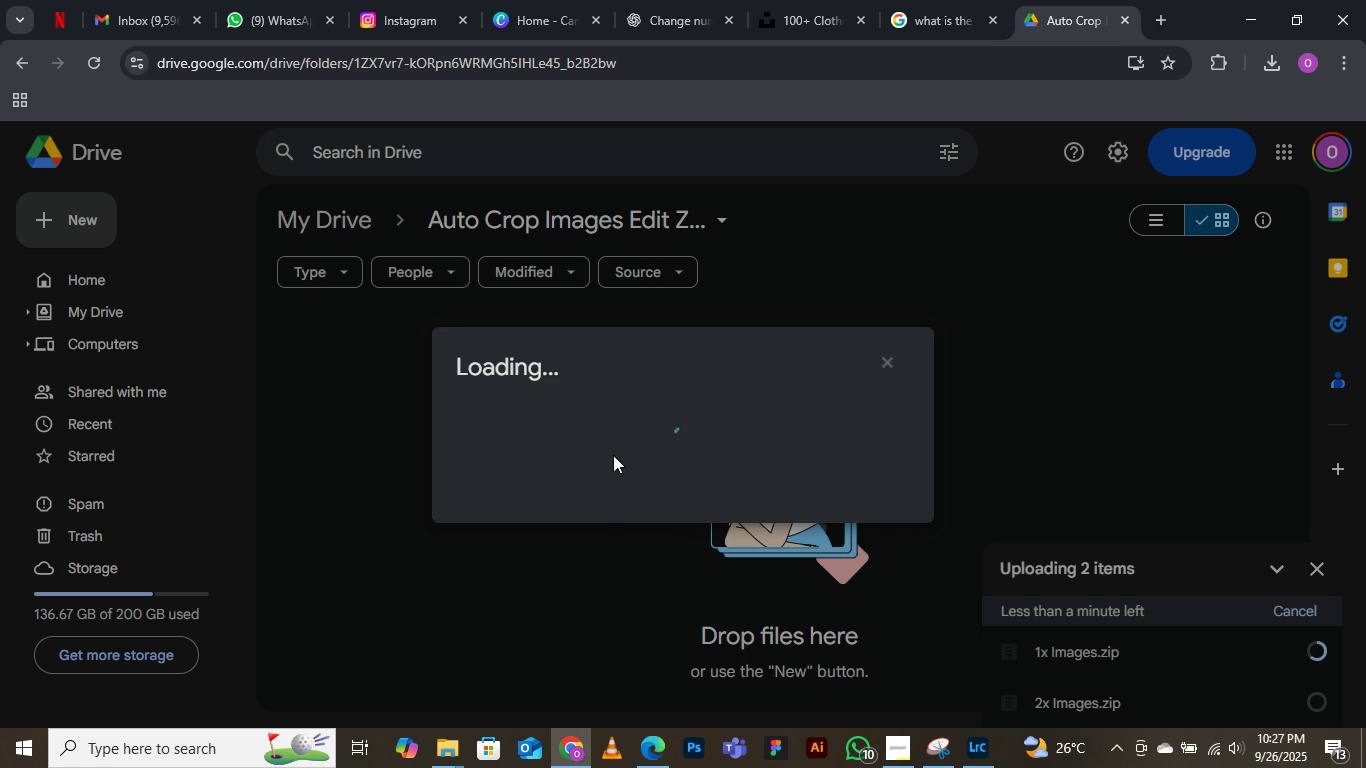 
wait(10.07)
 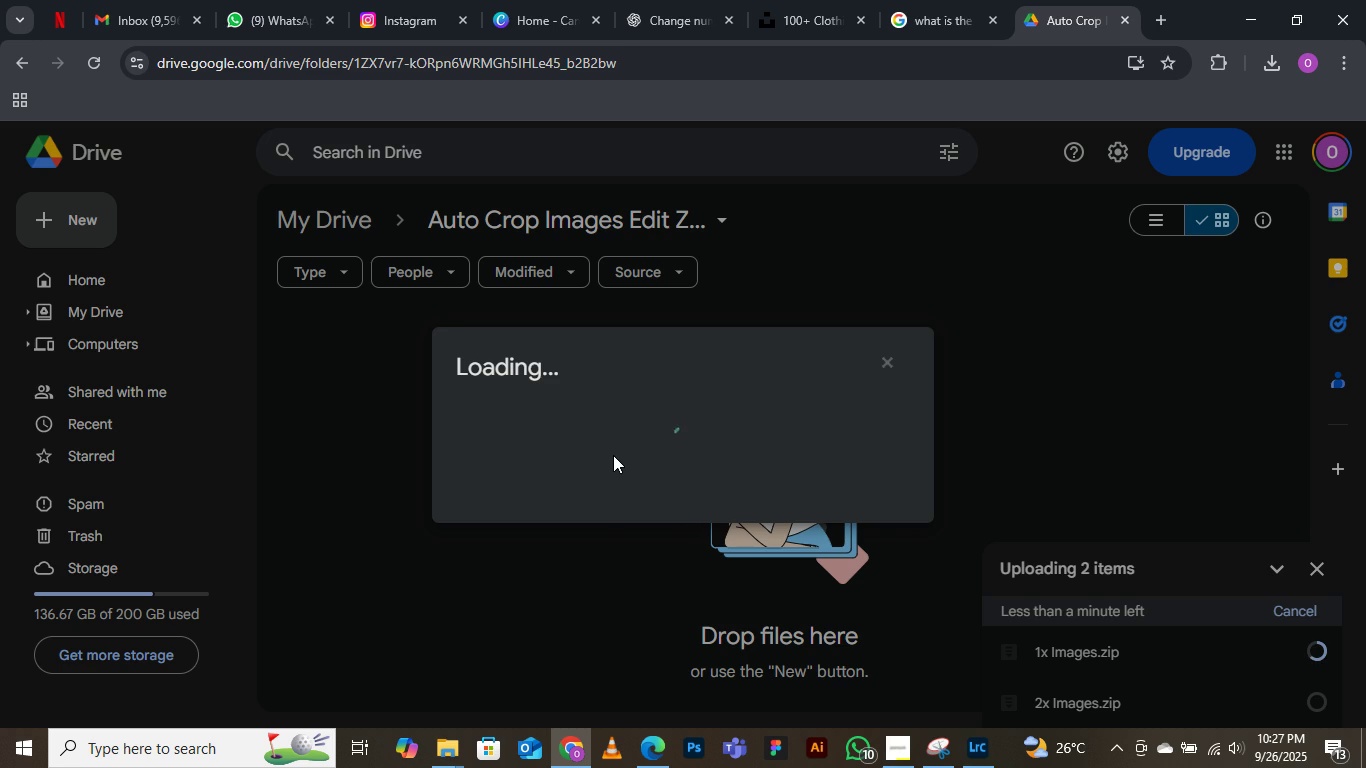 
left_click([586, 513])
 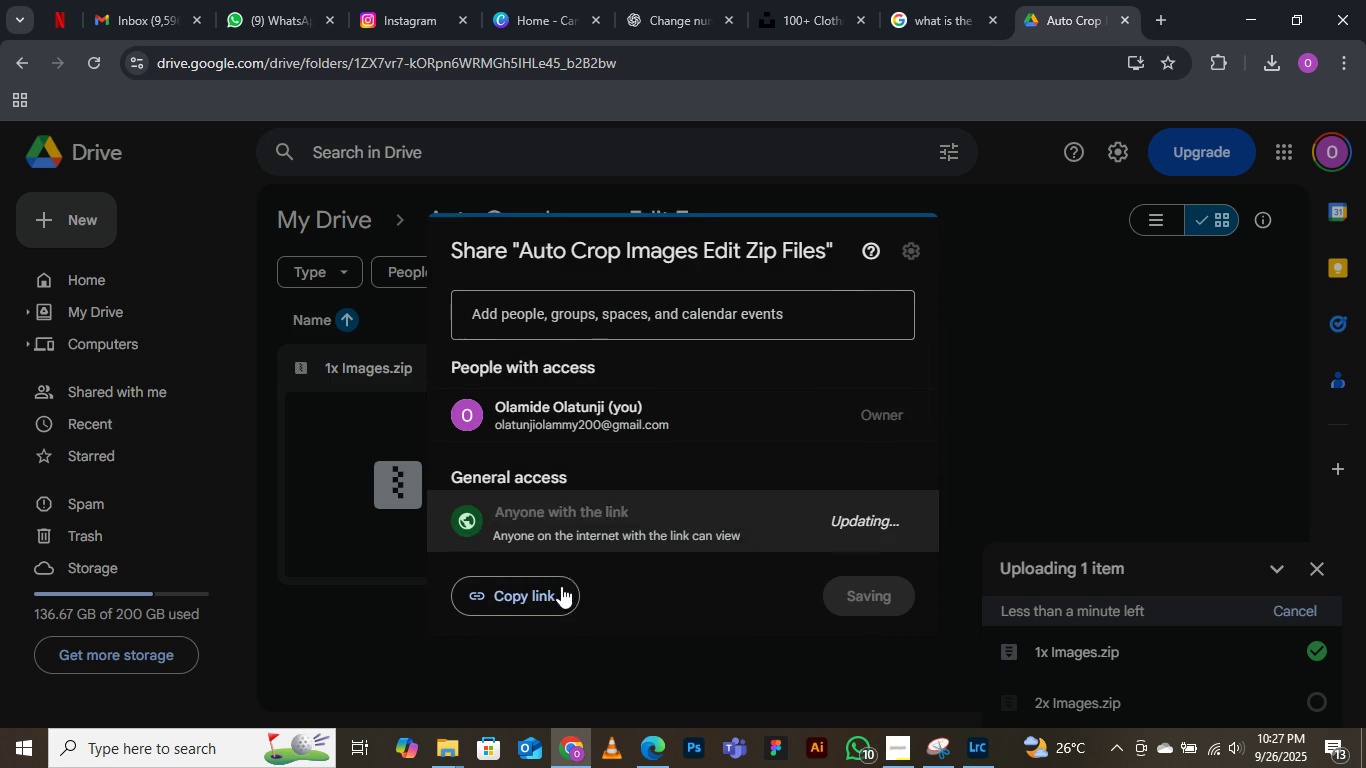 
mouse_move([630, 563])
 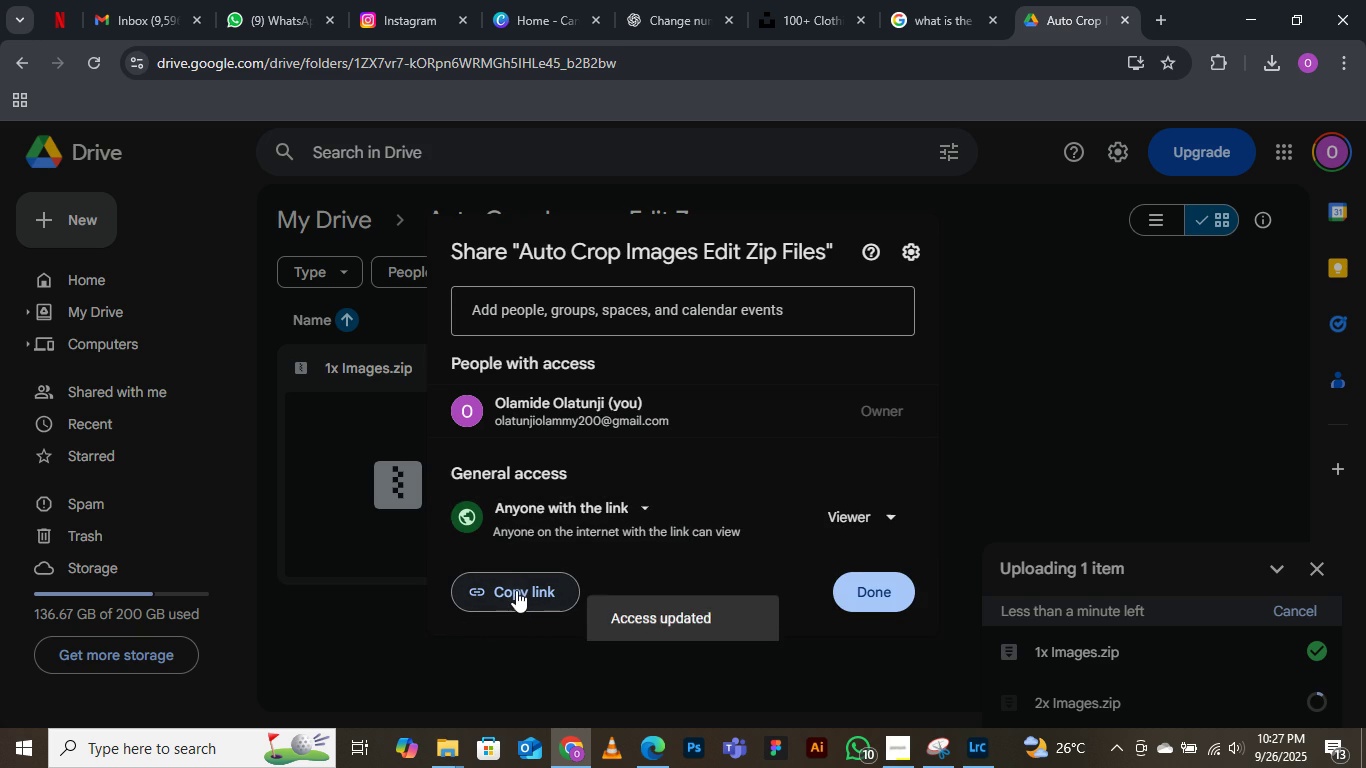 
double_click([516, 590])
 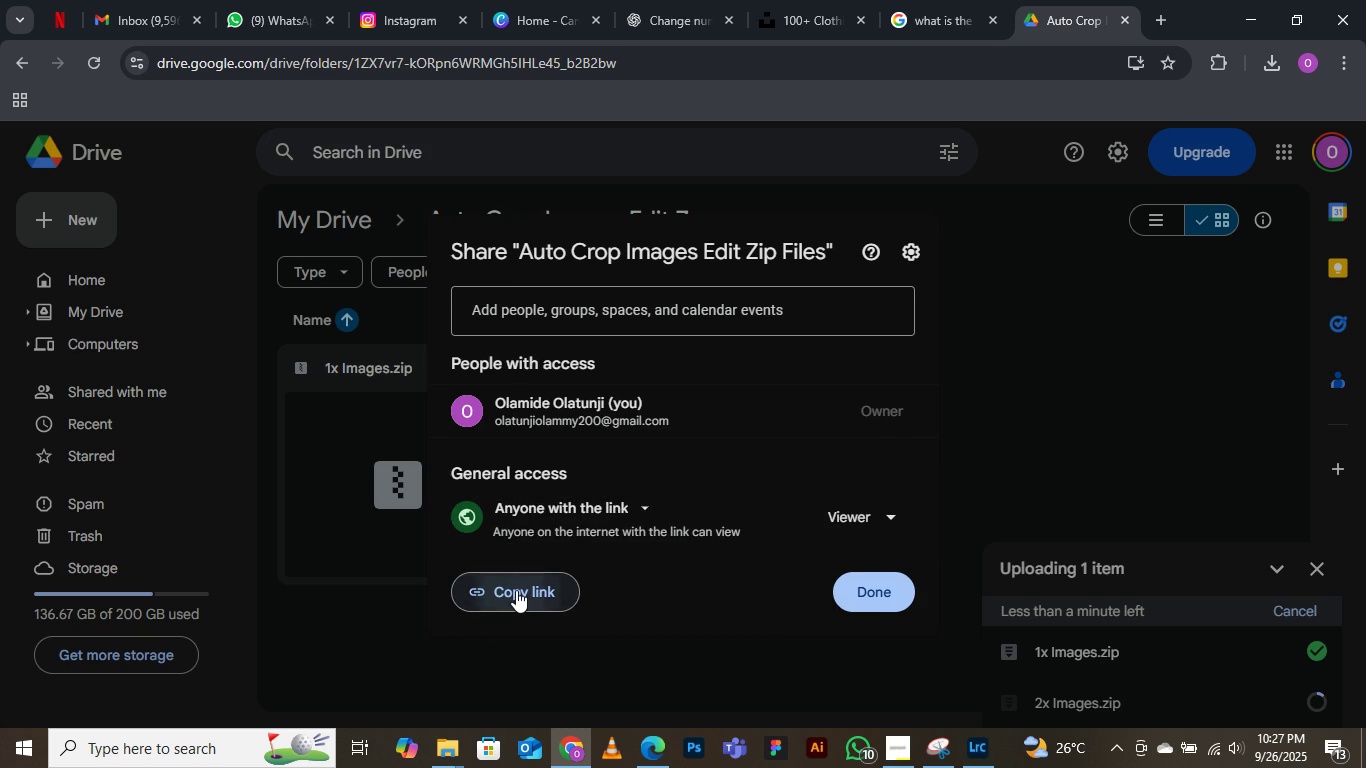 
triple_click([516, 590])
 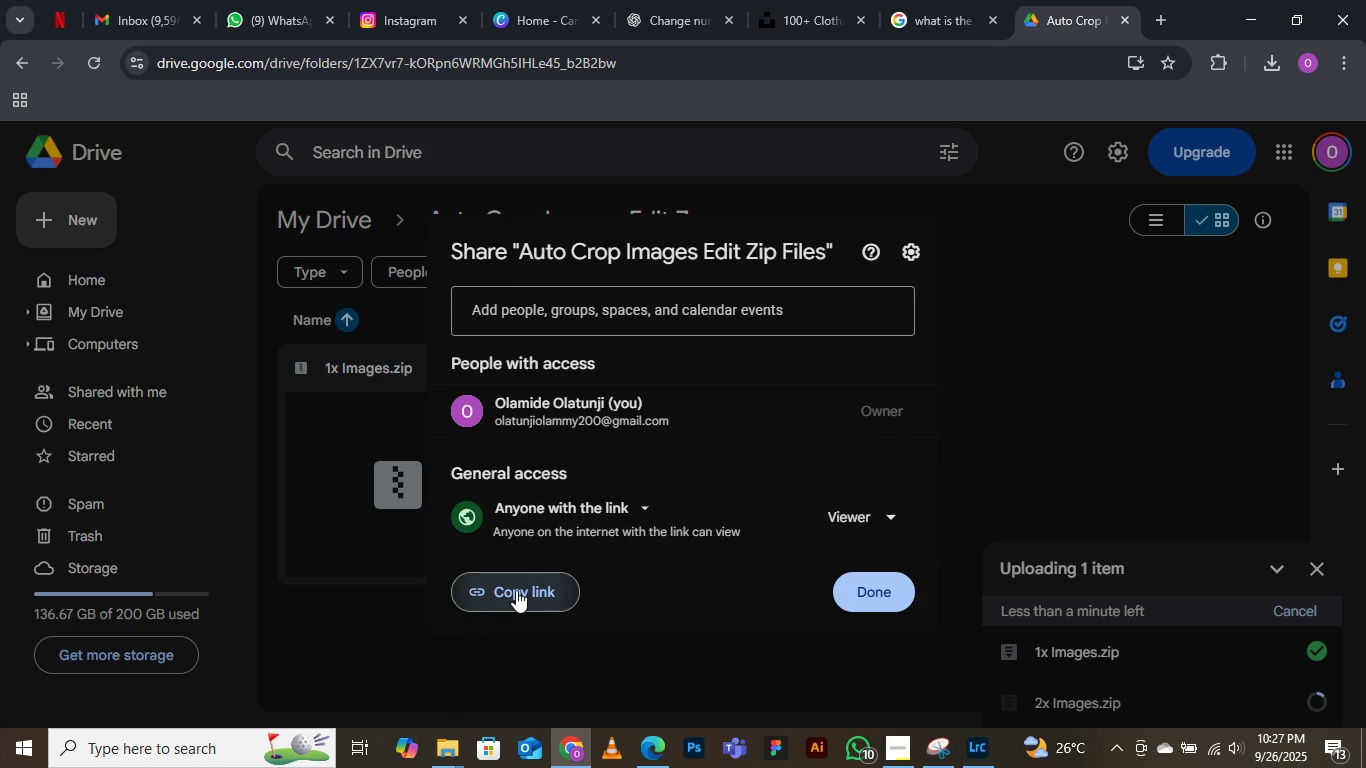 
triple_click([516, 590])
 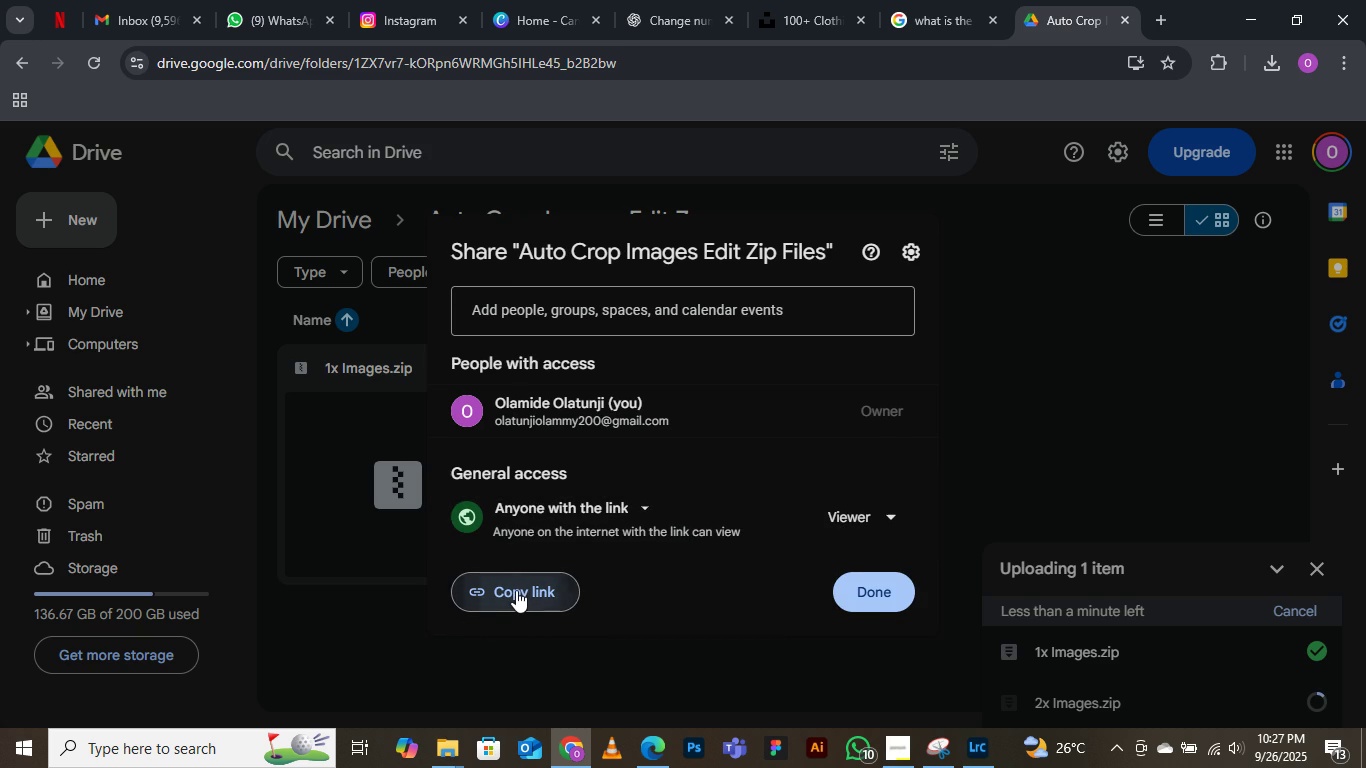 
triple_click([516, 590])
 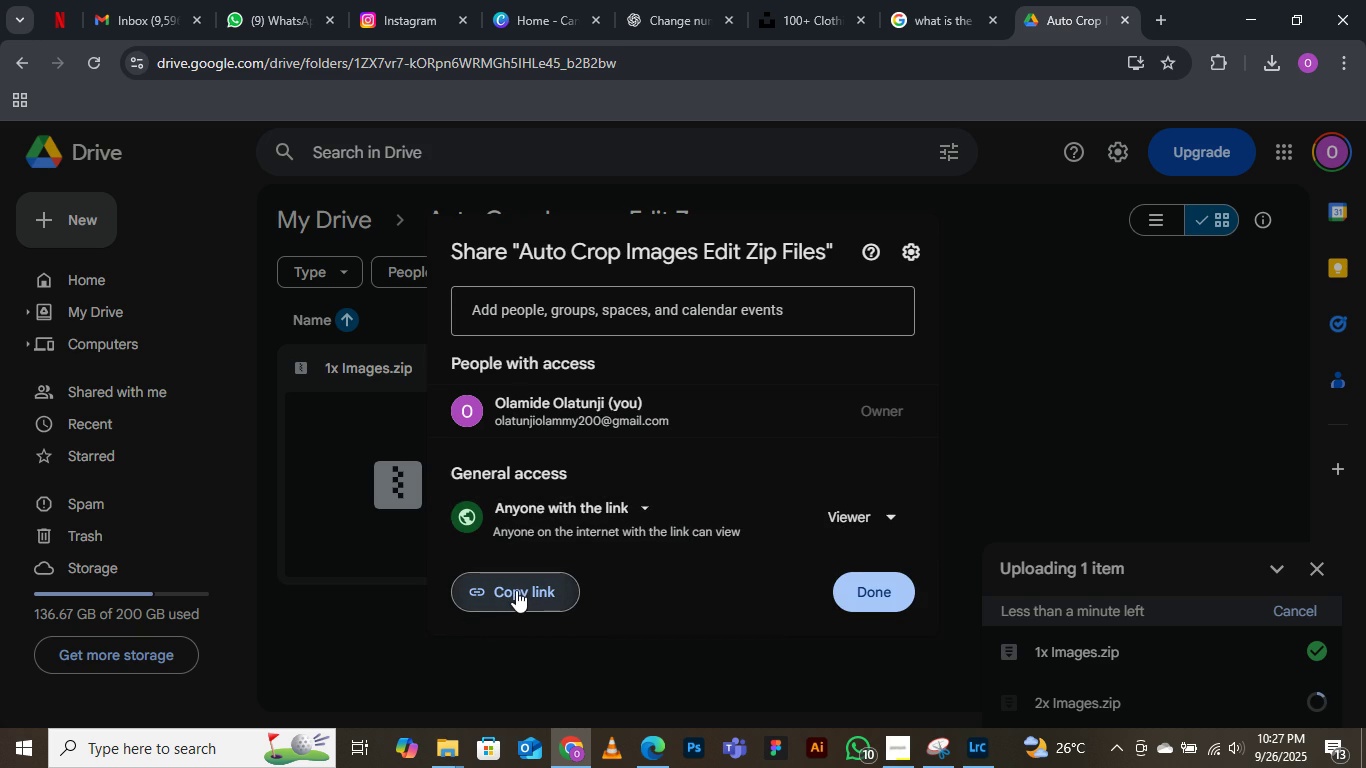 
triple_click([516, 590])
 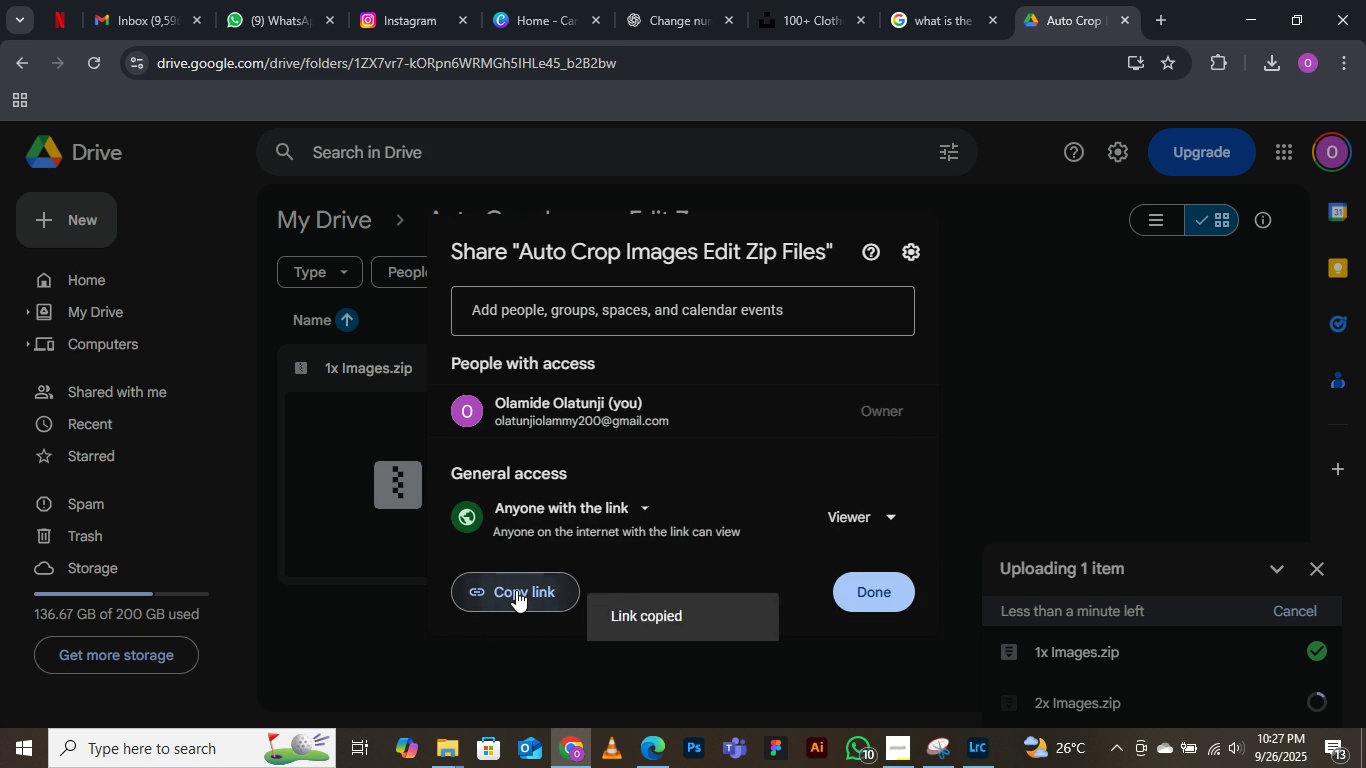 
triple_click([516, 590])
 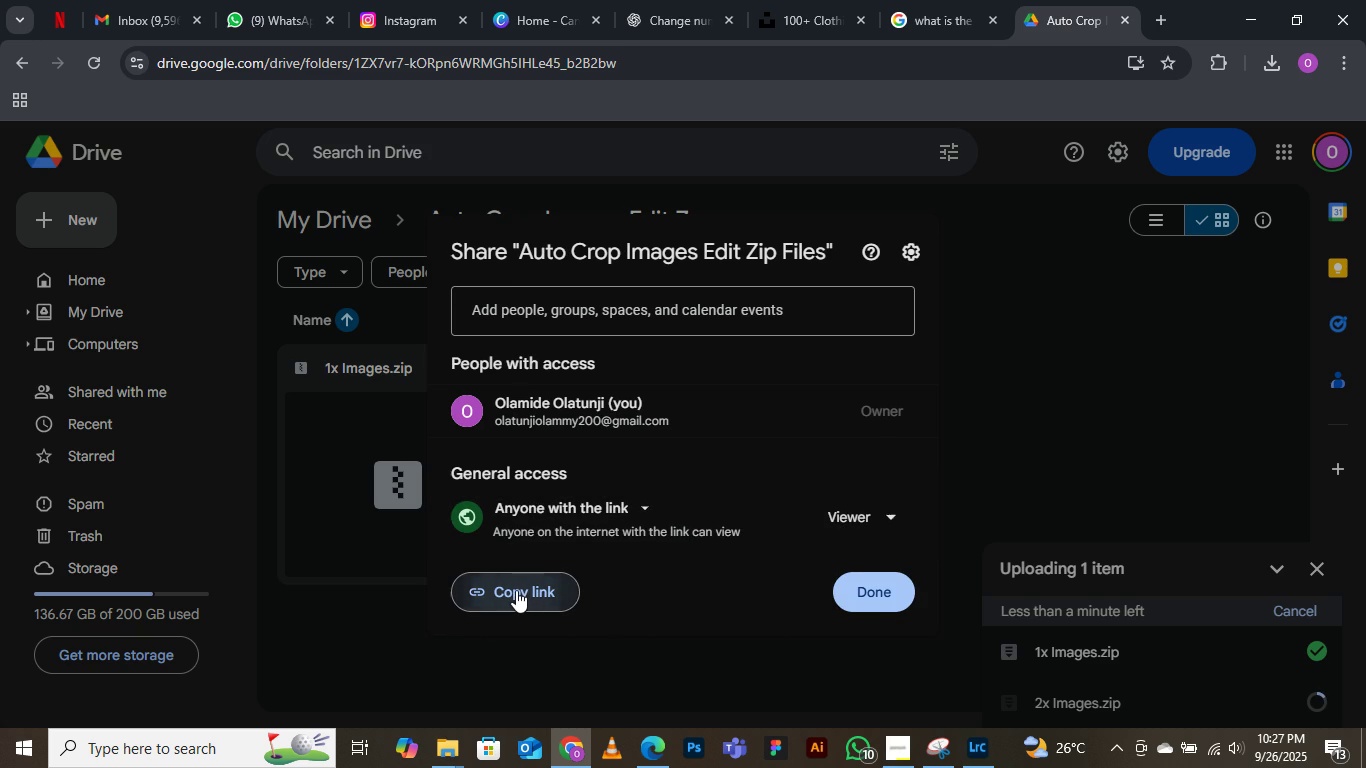 
triple_click([516, 590])
 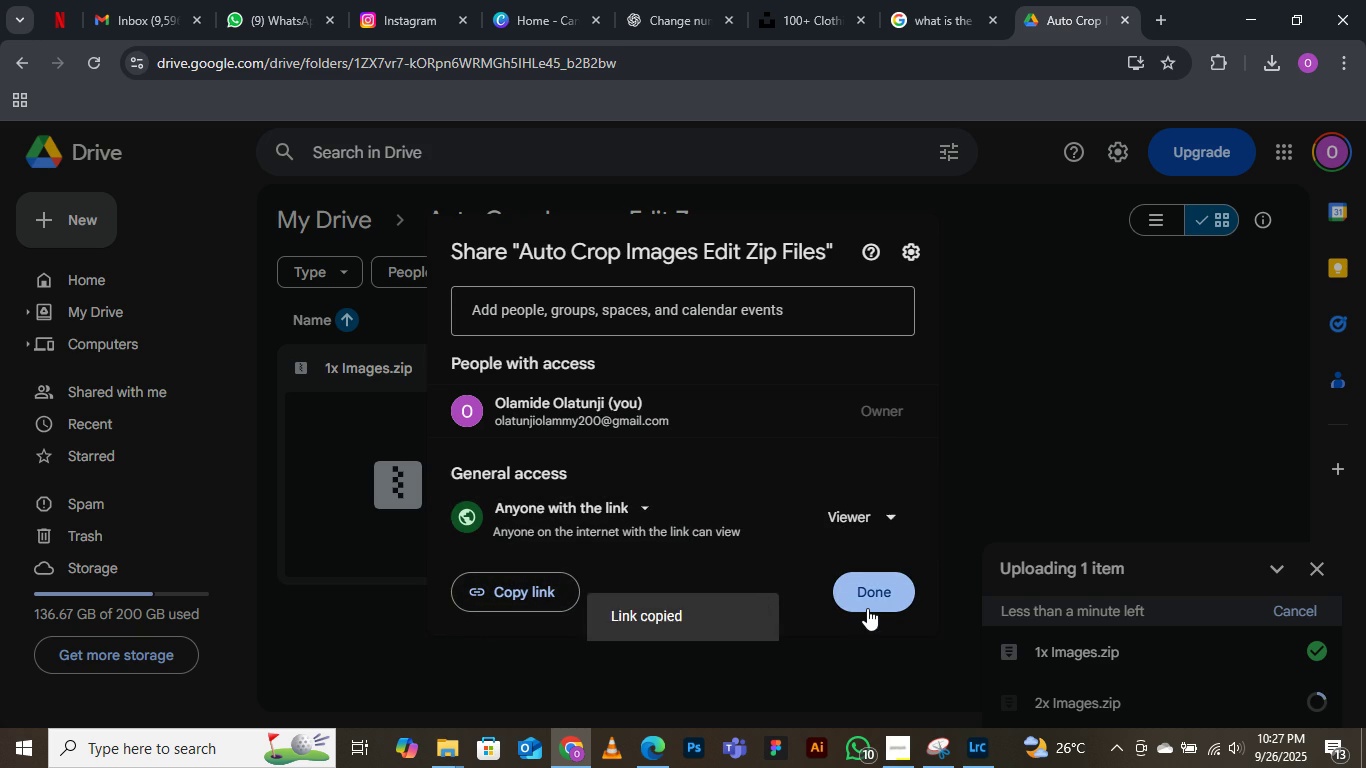 
left_click([867, 599])
 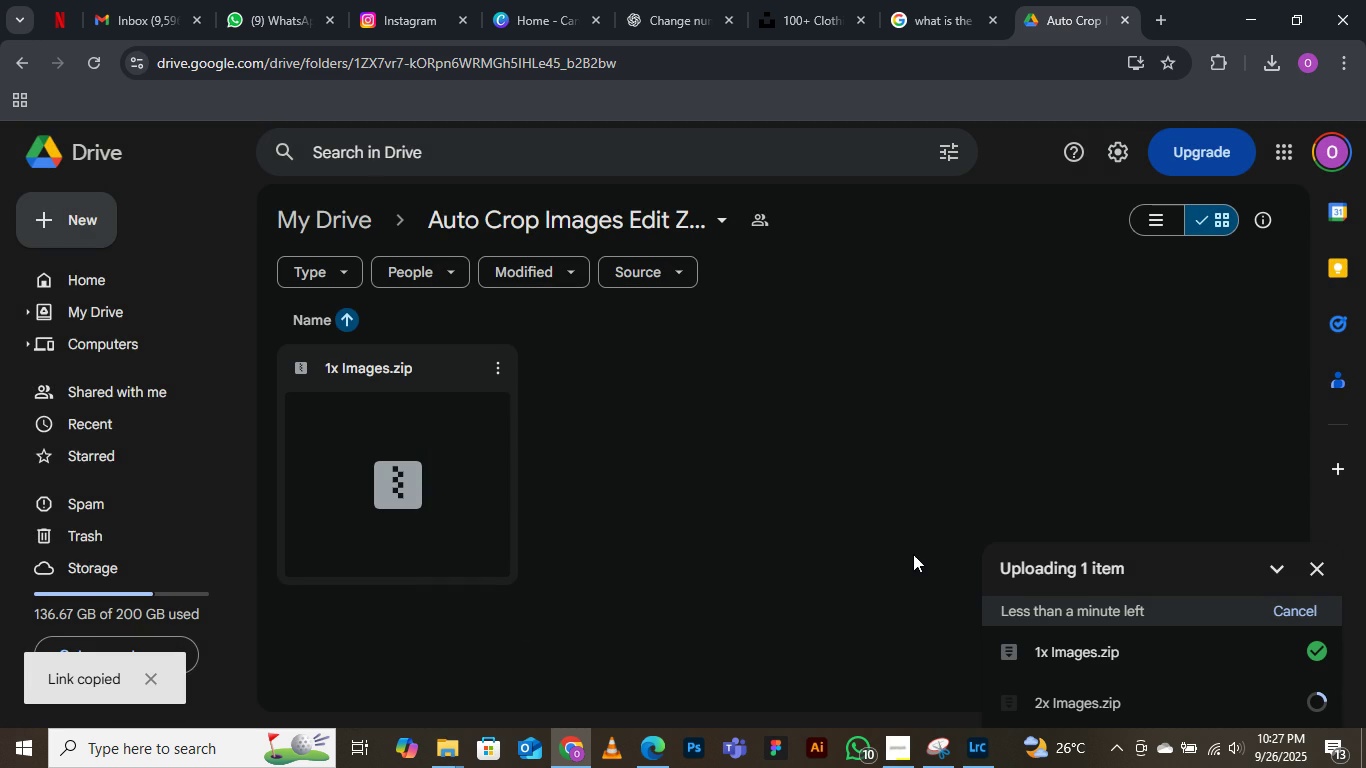 
scroll: coordinate [913, 554], scroll_direction: down, amount: 4.0
 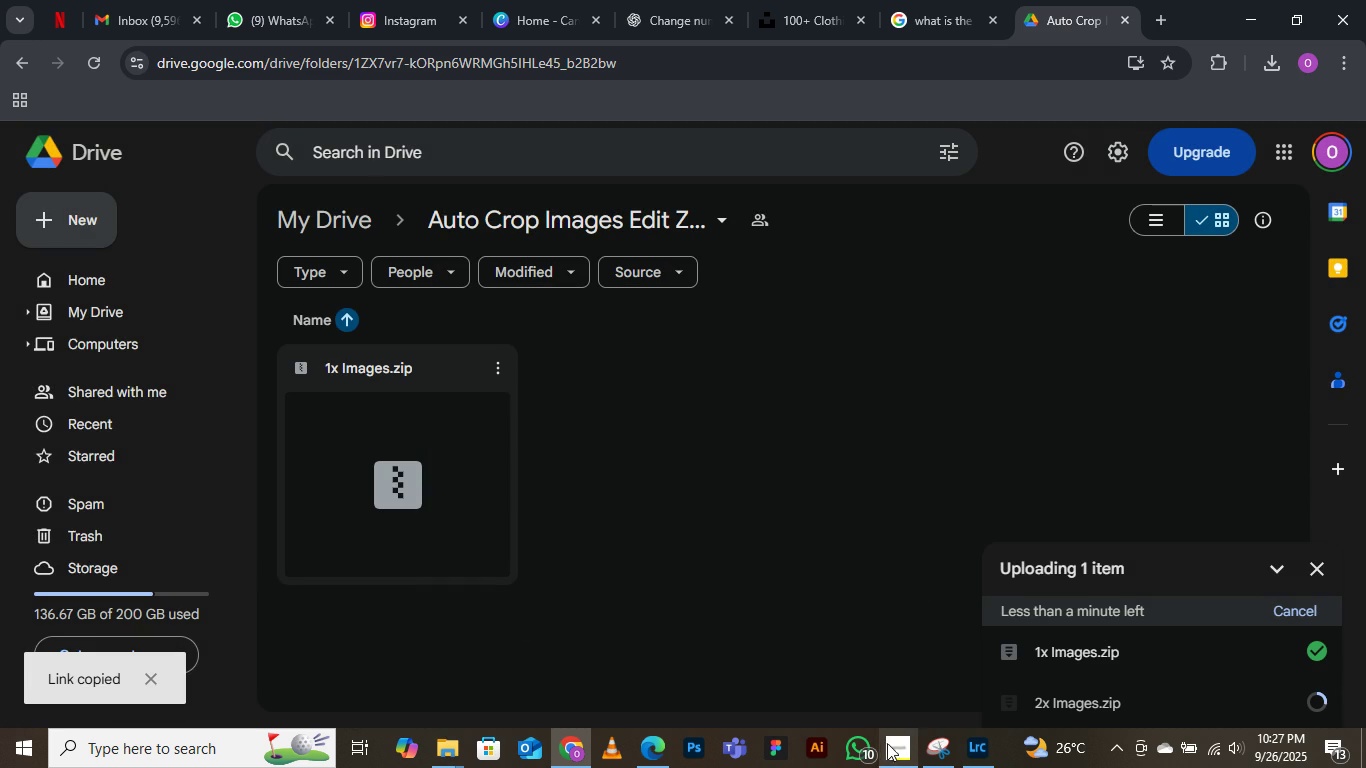 
left_click([889, 747])